 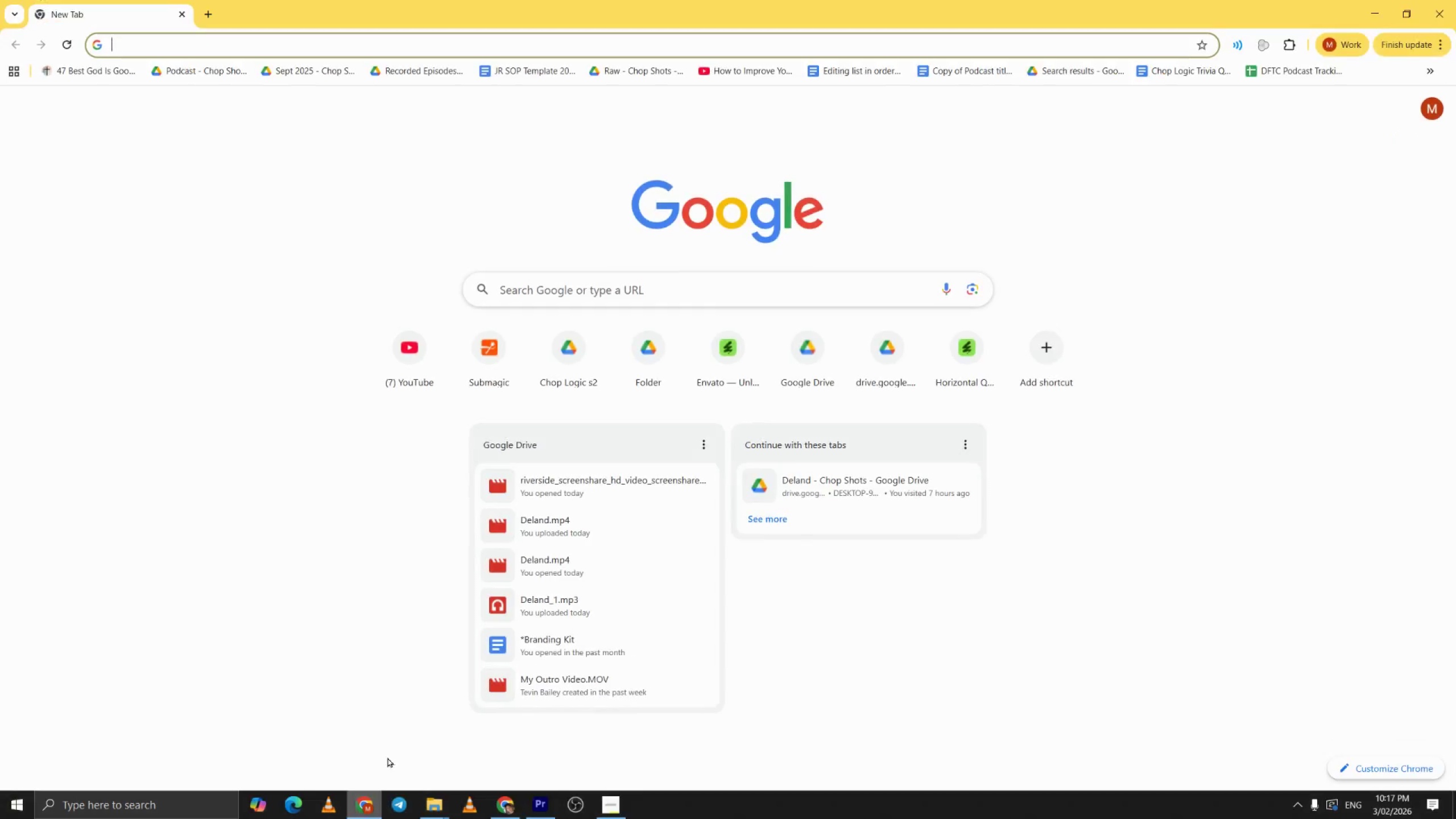 
left_click([705, 346])
 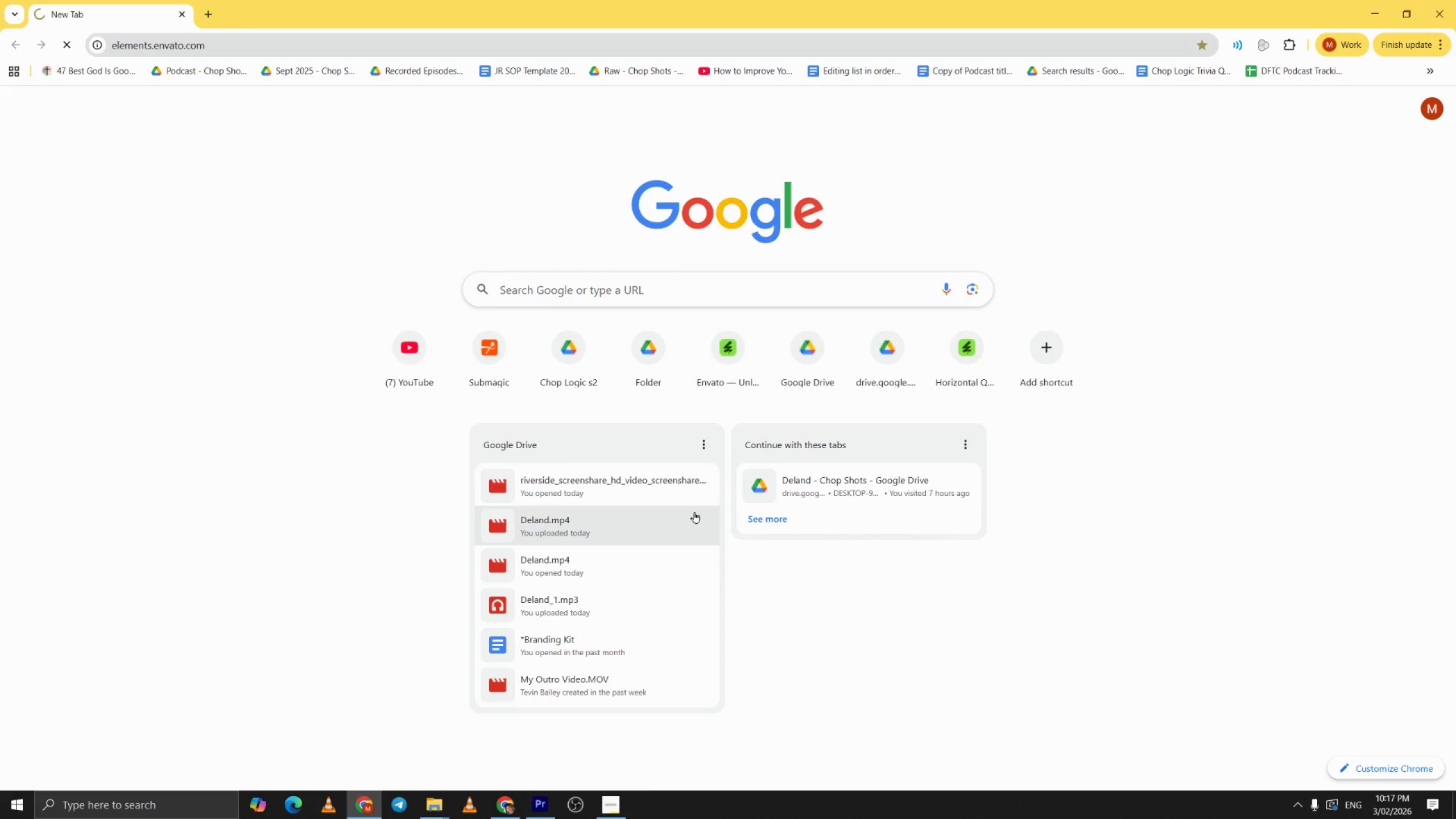 
key(Alt+AltLeft)
 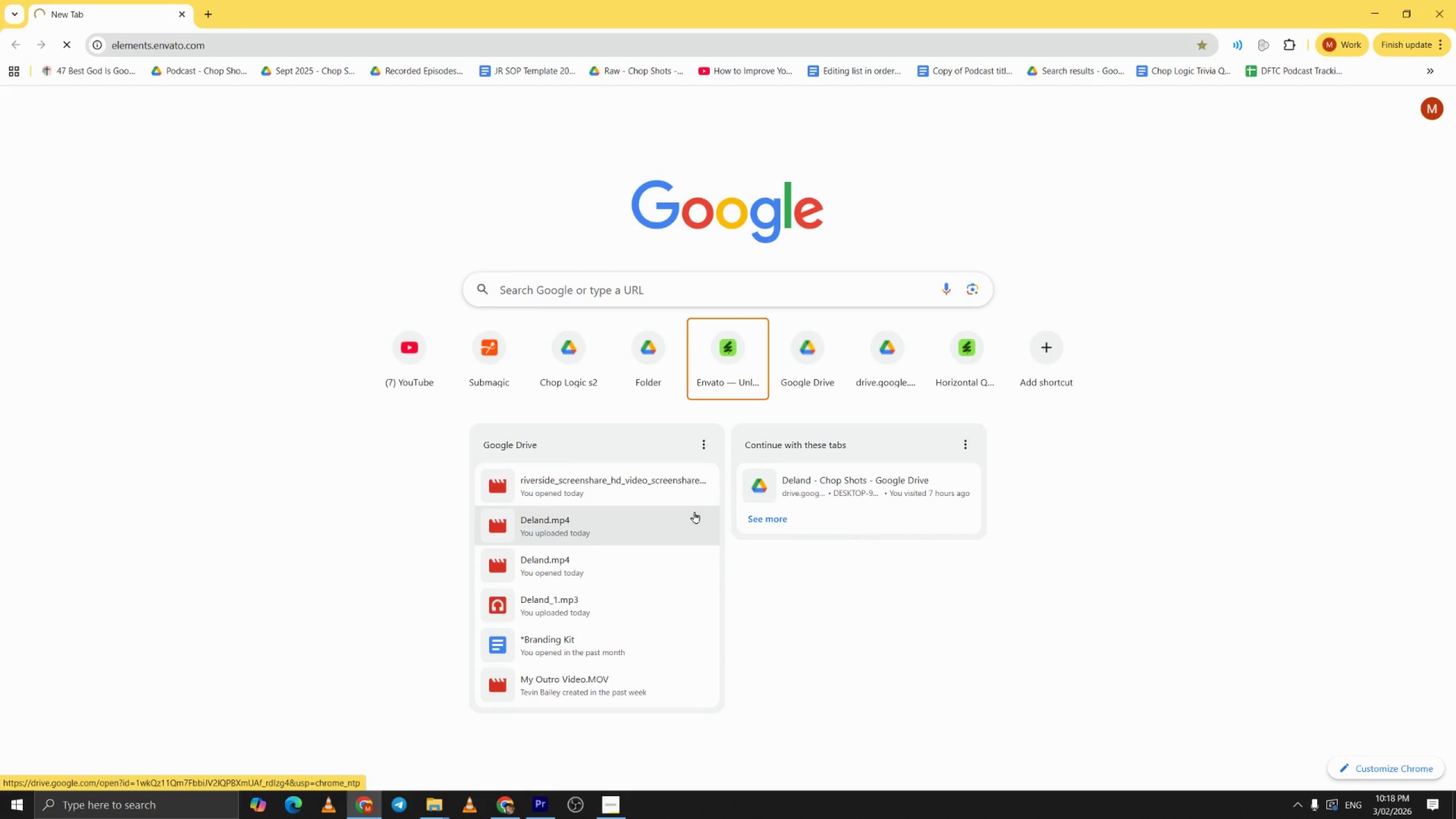 
key(Alt+Tab)
 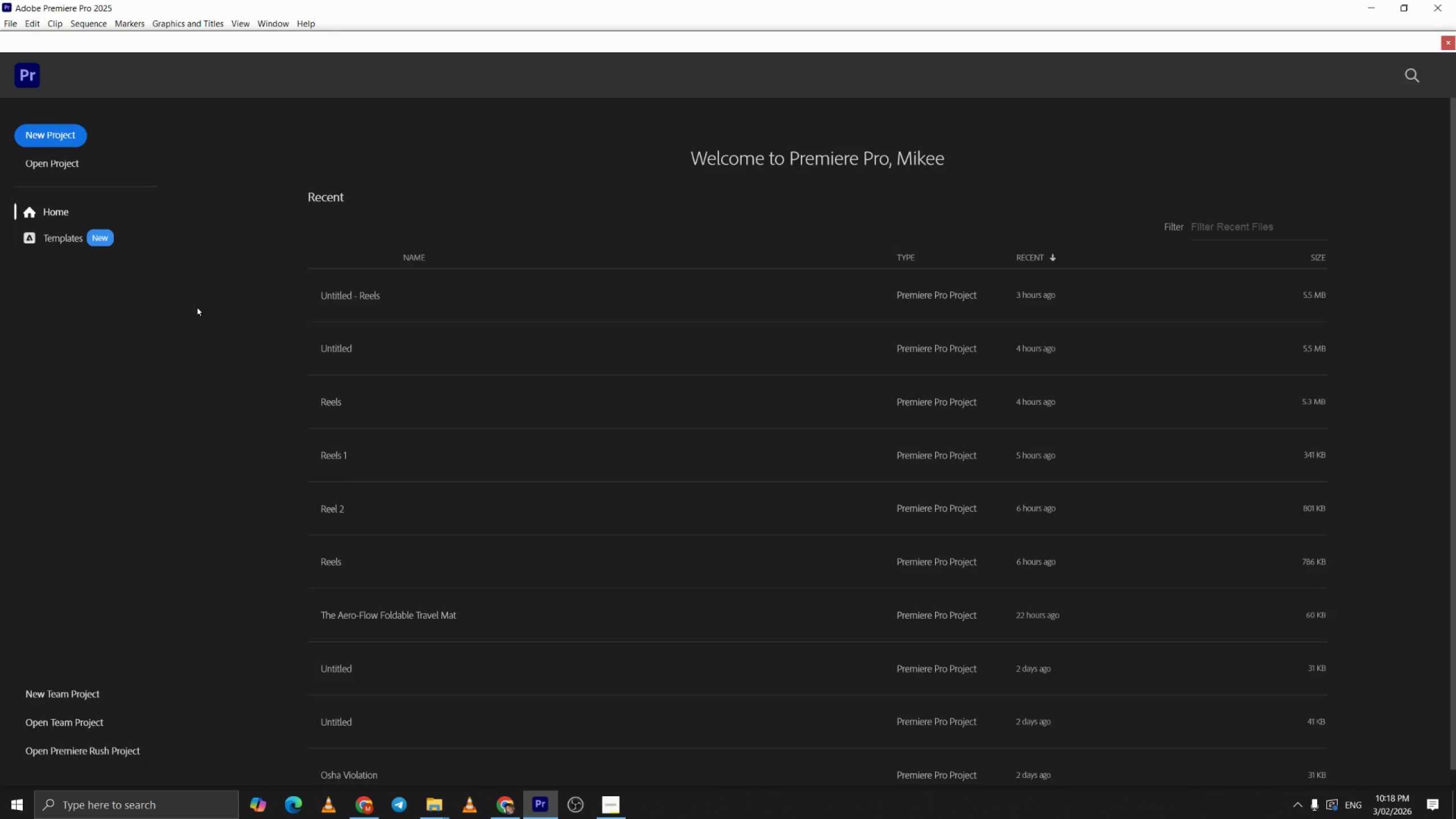 
left_click([74, 144])
 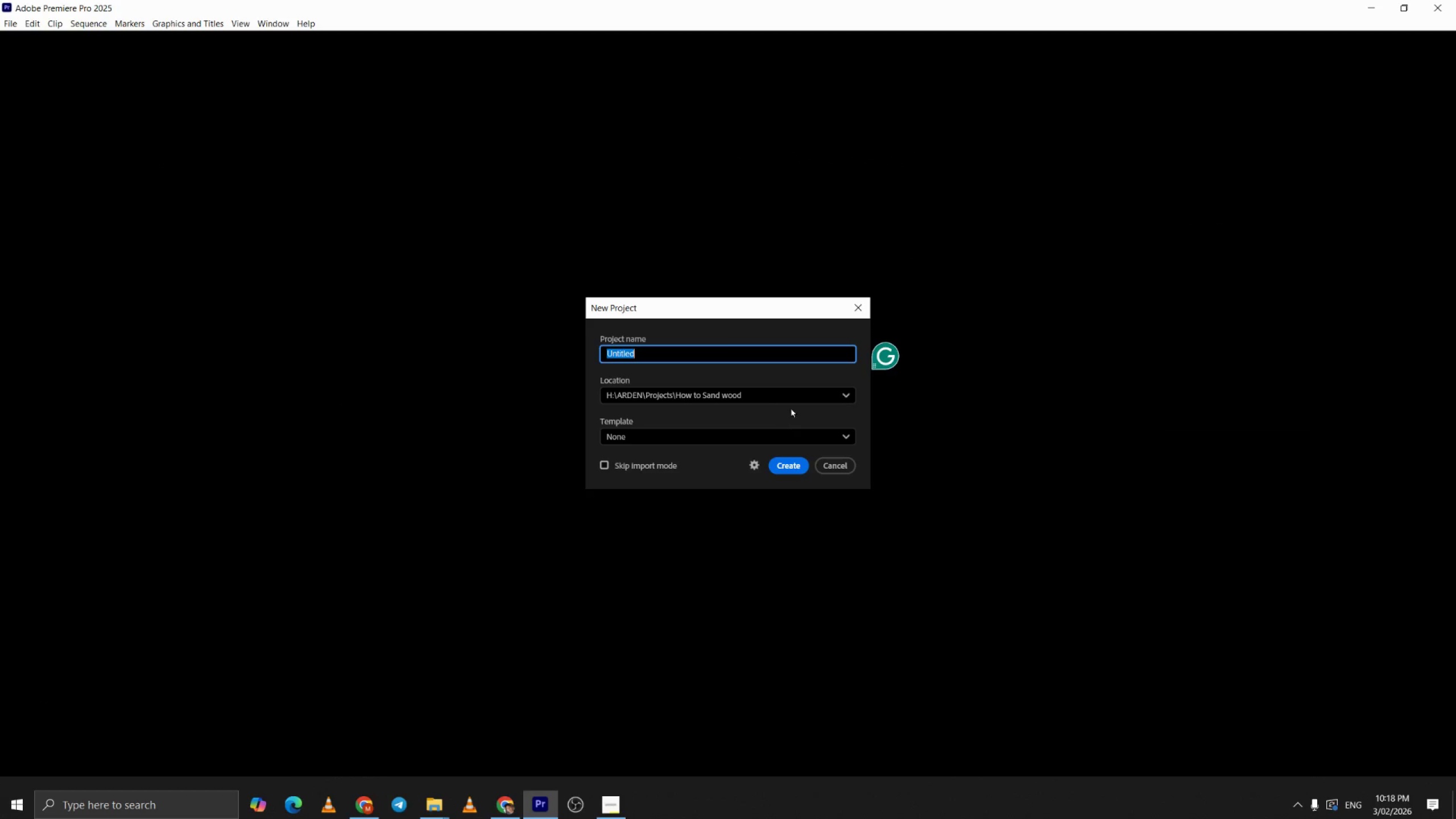 
left_click([790, 396])
 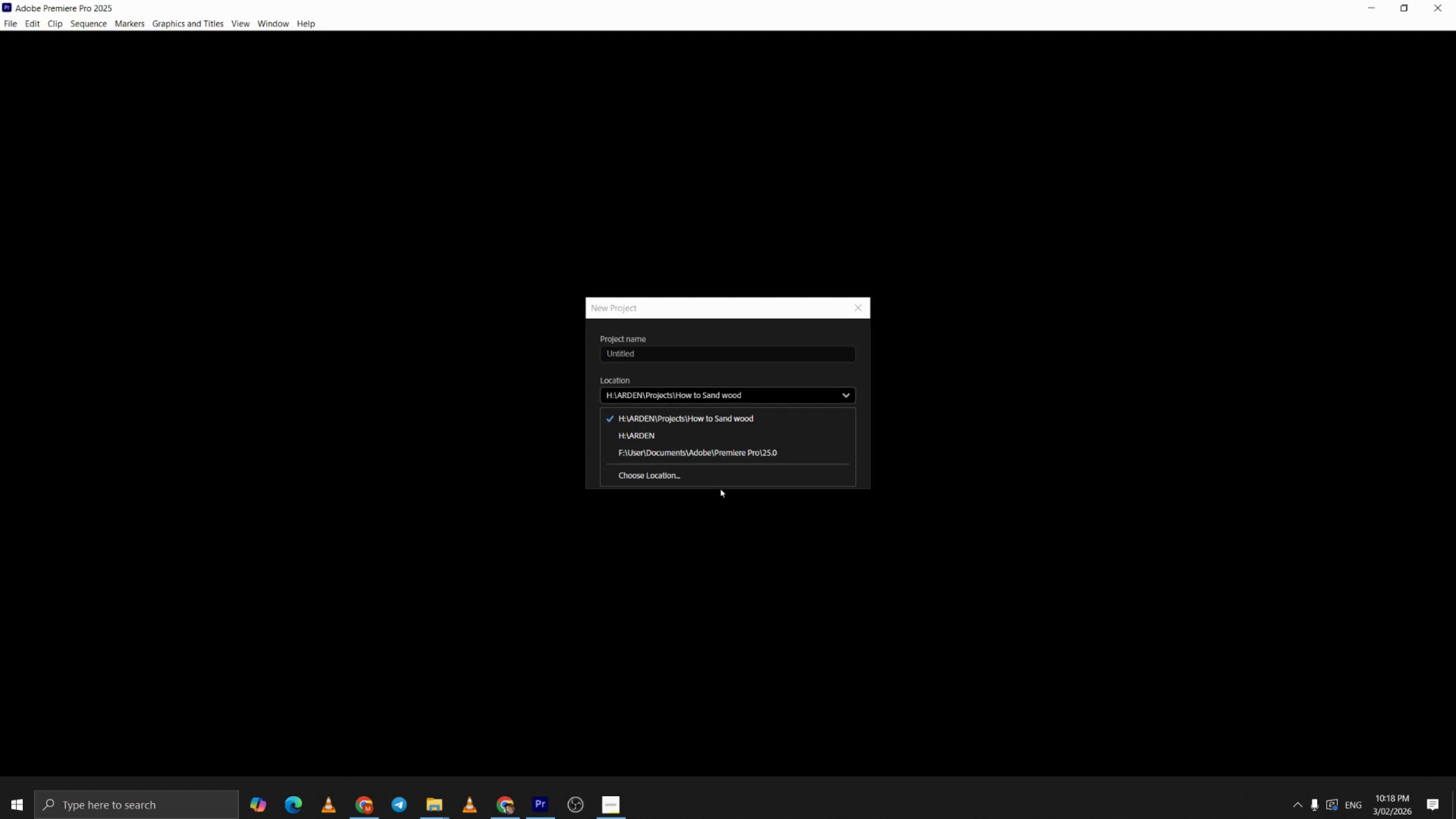 
left_click([719, 478])
 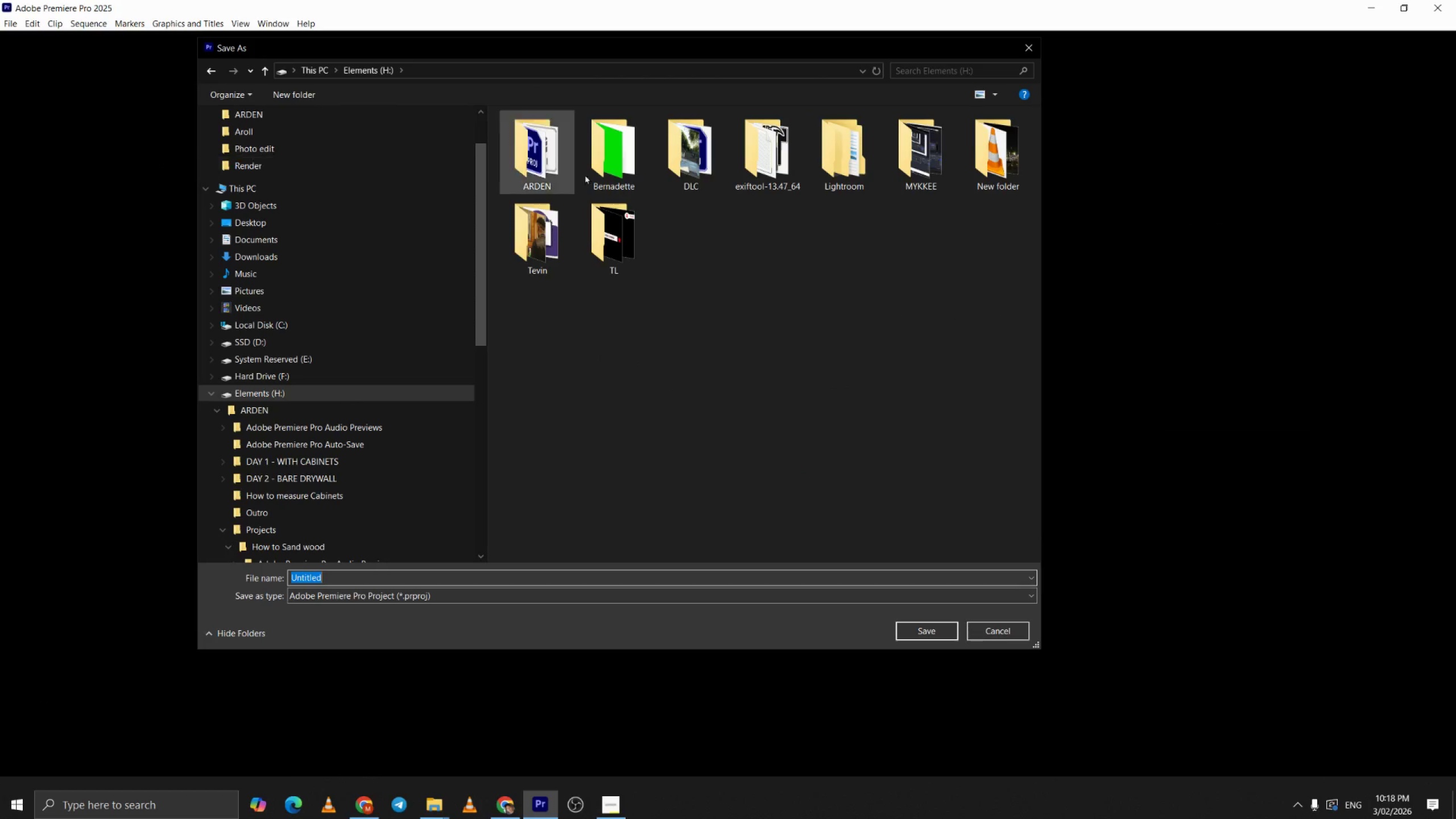 
double_click([910, 163])
 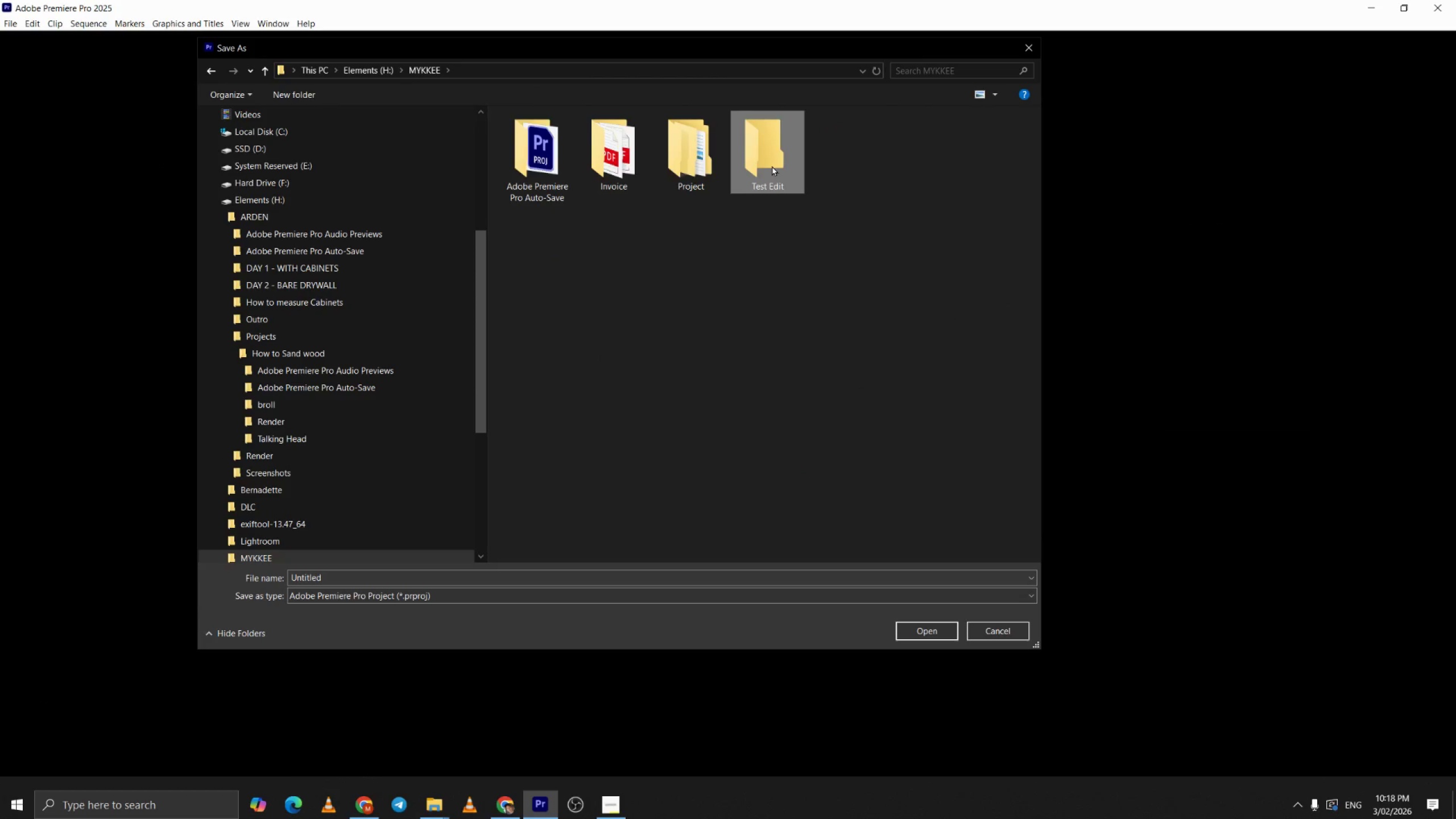 
double_click([771, 166])
 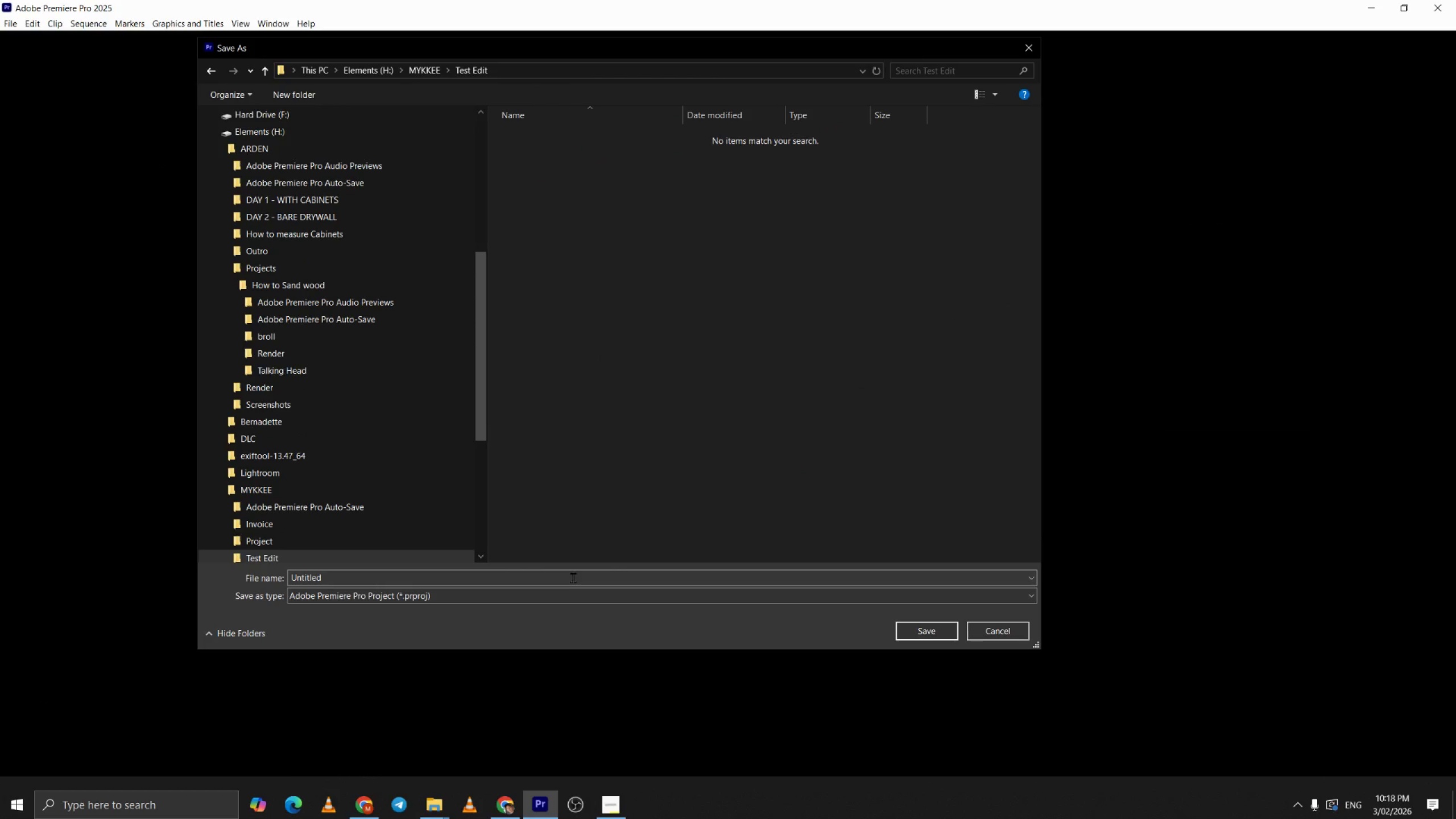 
key(Alt+AltLeft)
 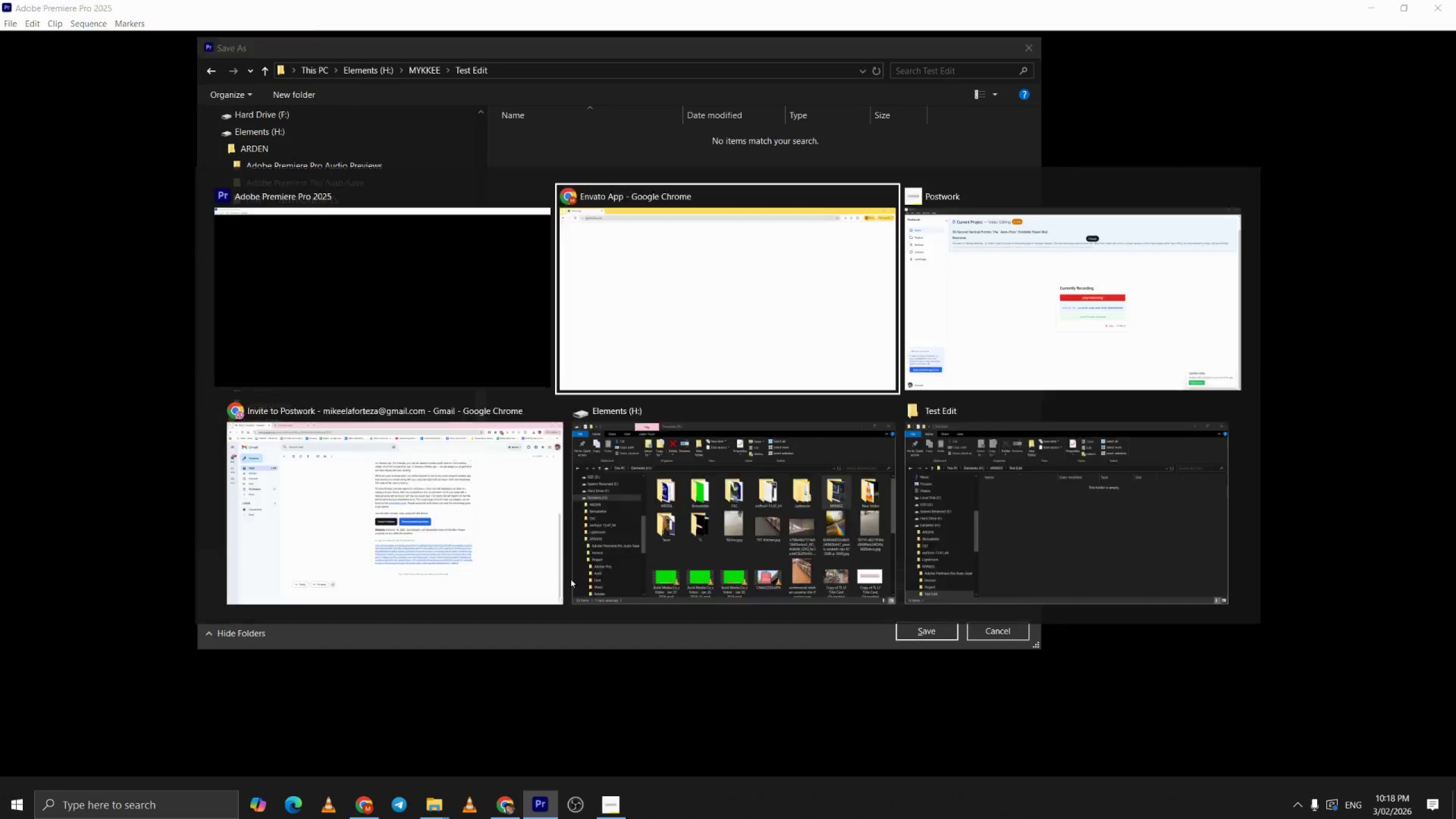 
key(Alt+Tab)
 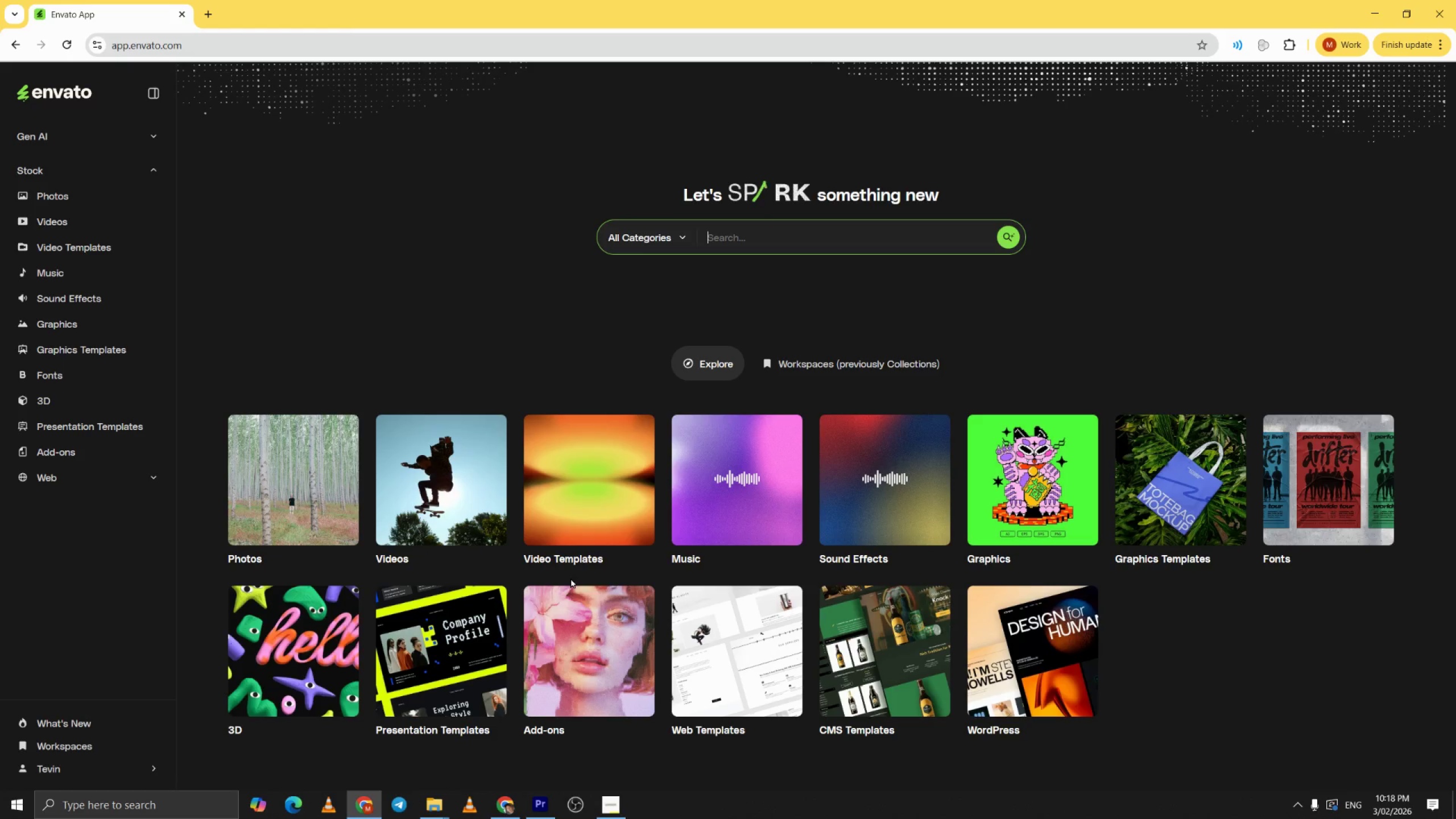 
key(Alt+AltLeft)
 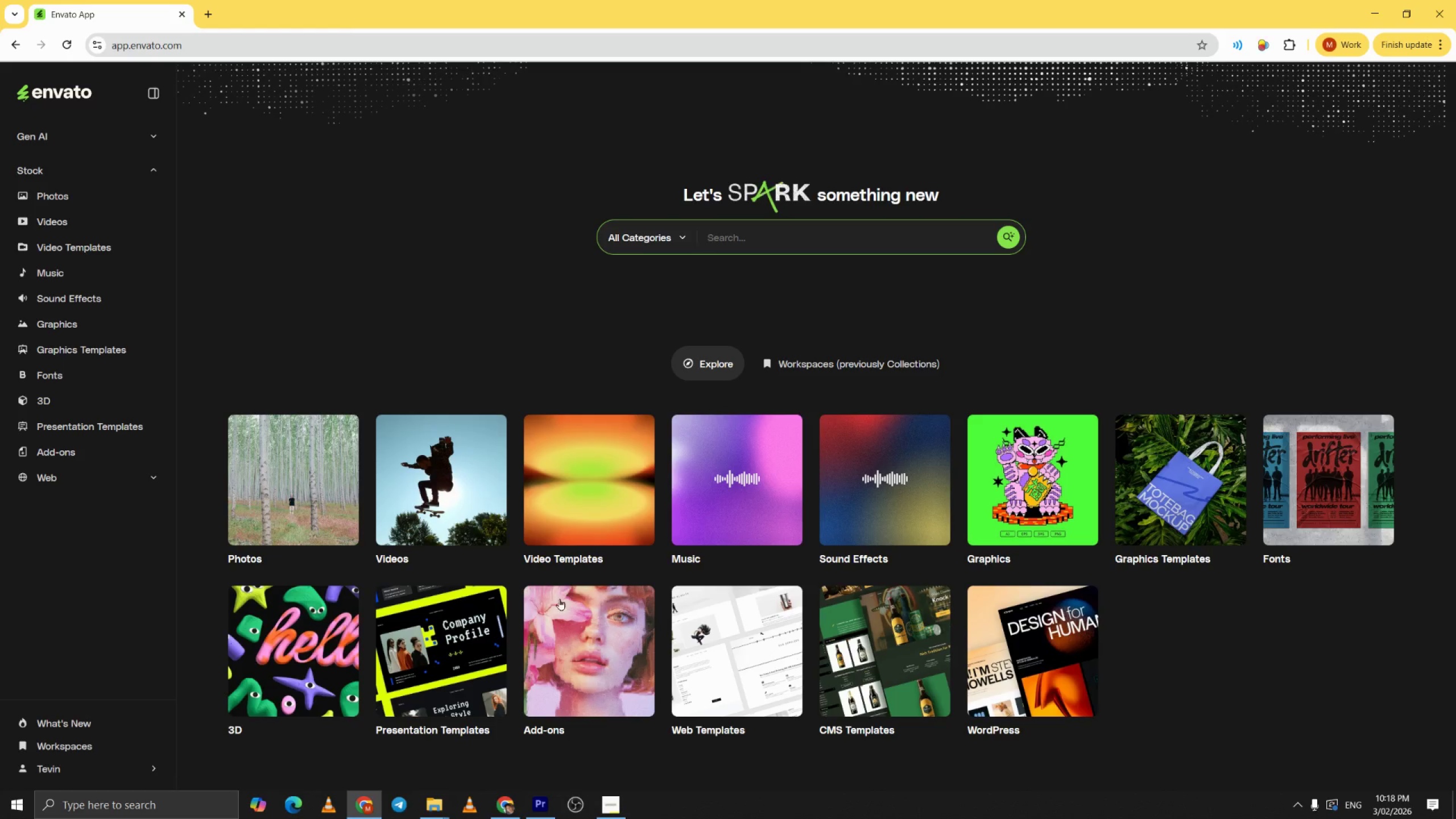 
key(Alt+Tab)
 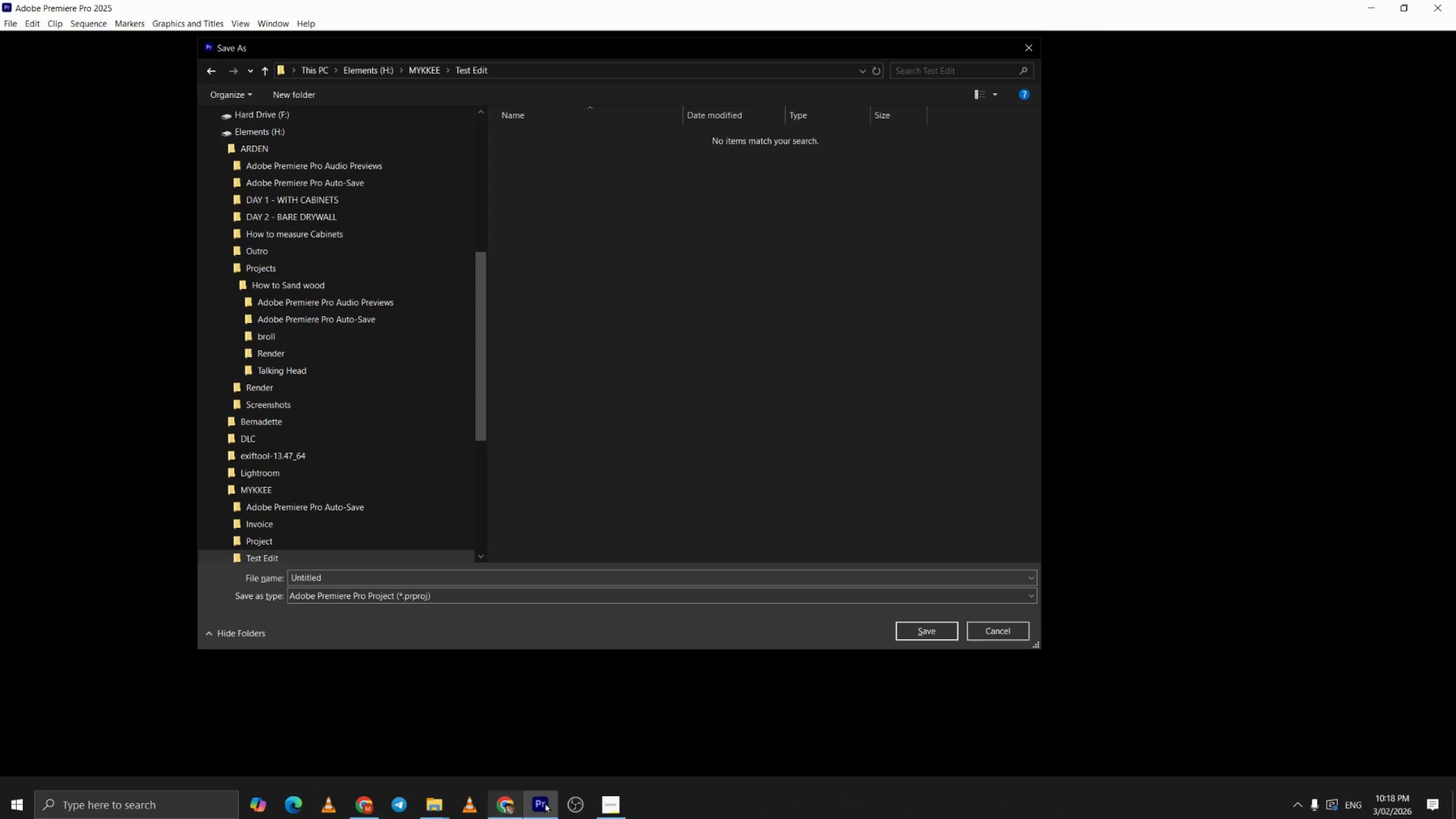 
left_click([604, 803])